 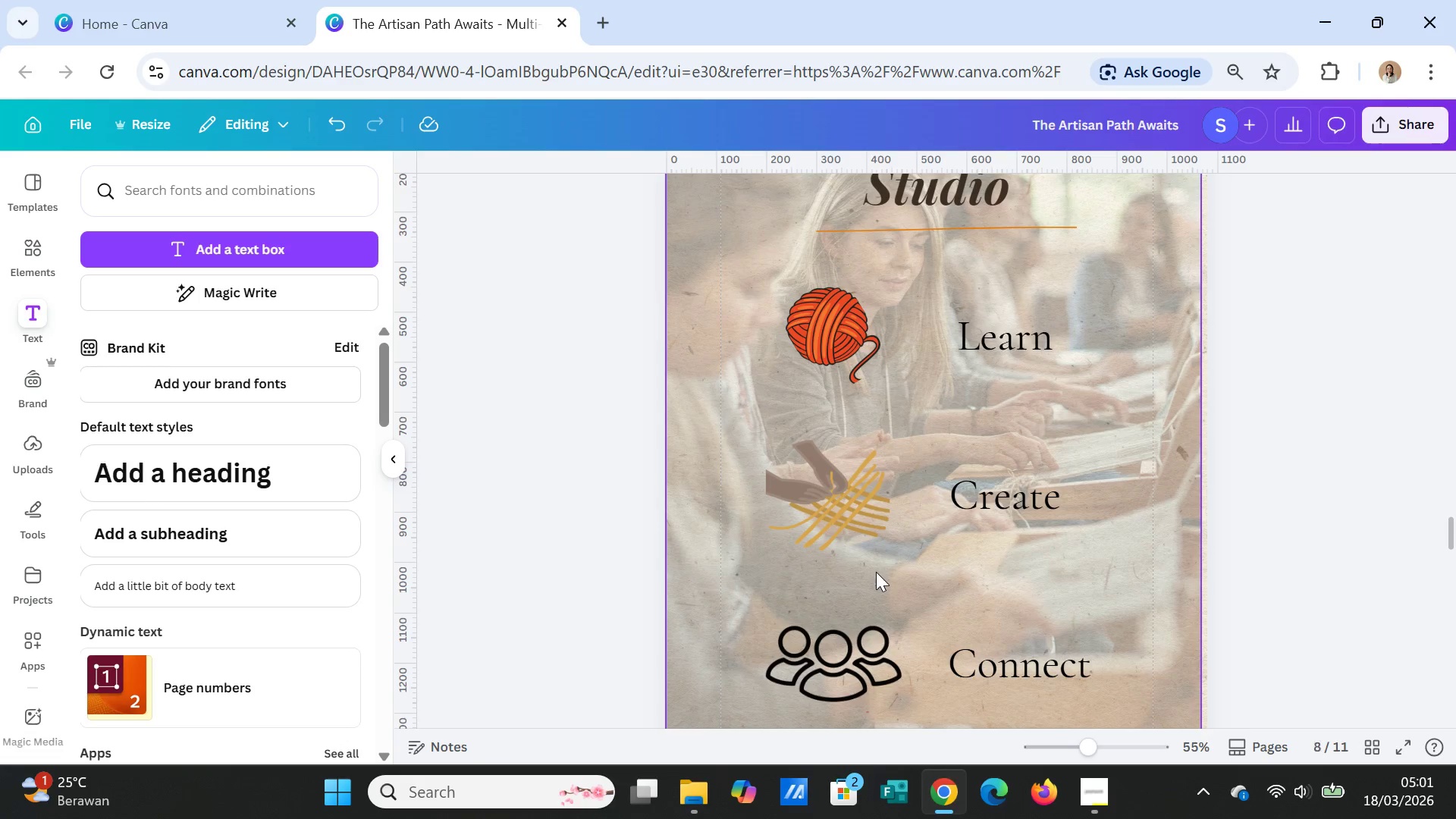 
scroll: coordinate [877, 570], scroll_direction: up, amount: 2.0
 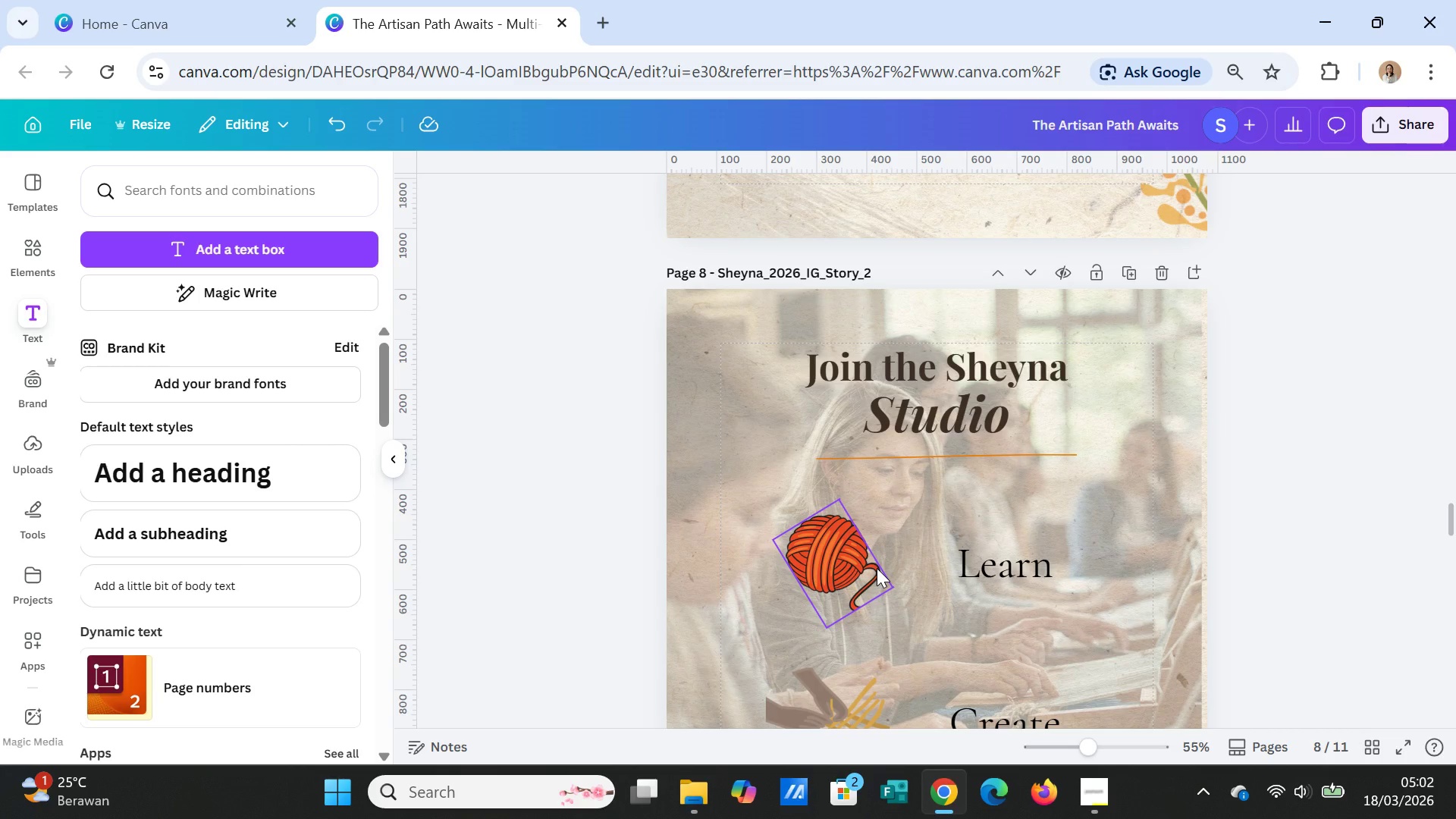 
wait(5.98)
 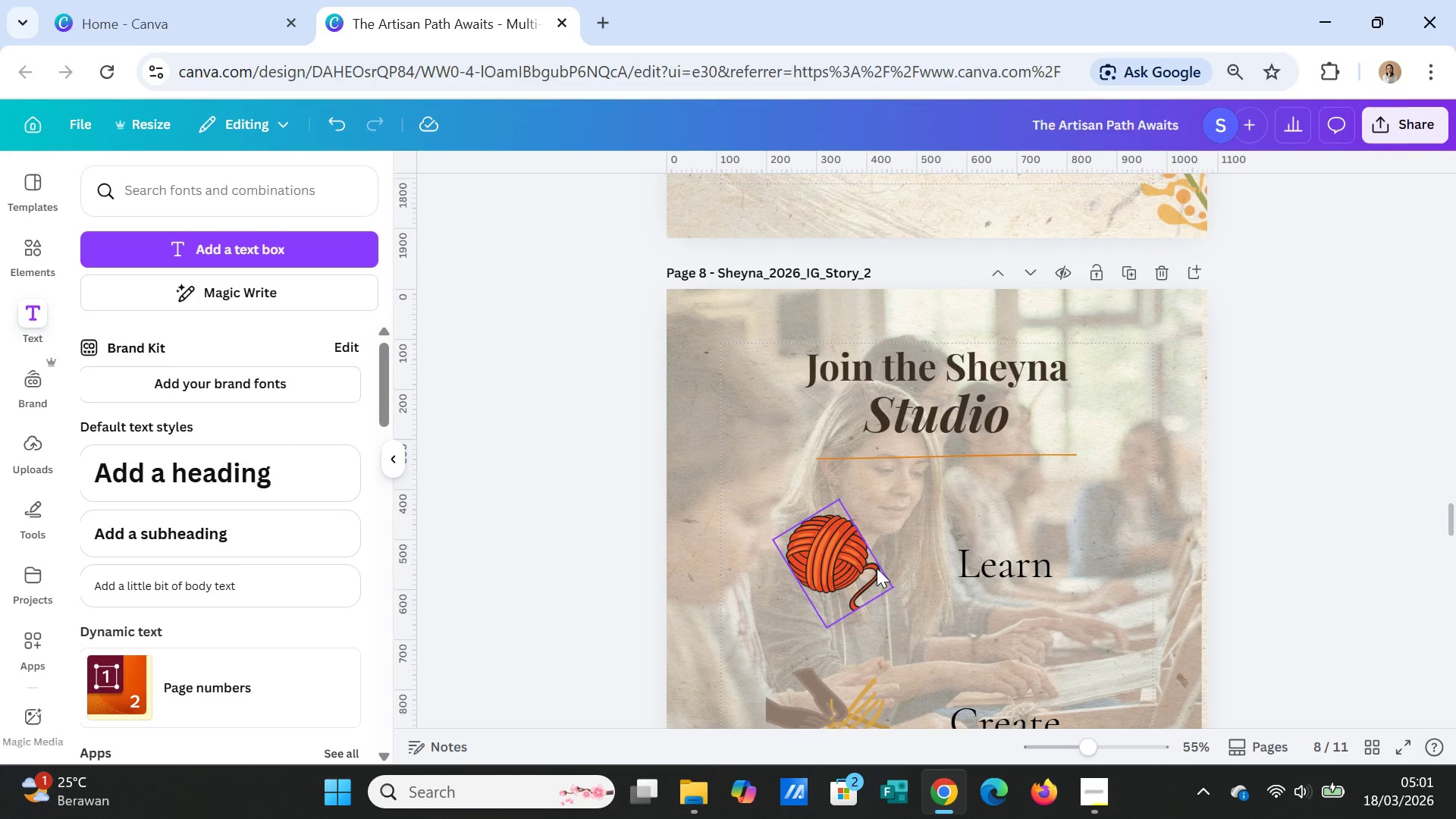 
scroll: coordinate [877, 564], scroll_direction: down, amount: 8.0
 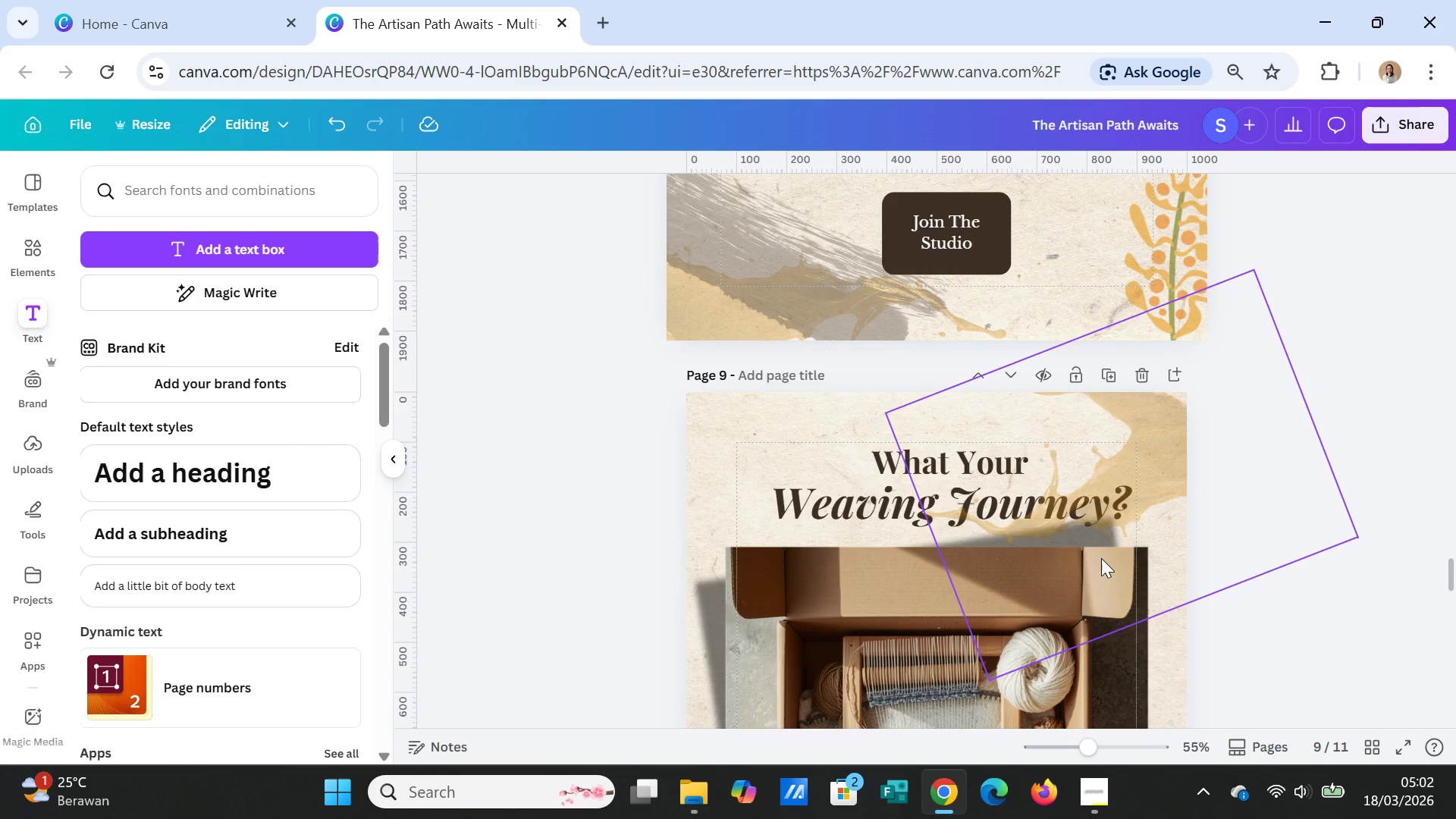 
scroll: coordinate [1101, 558], scroll_direction: up, amount: 2.0
 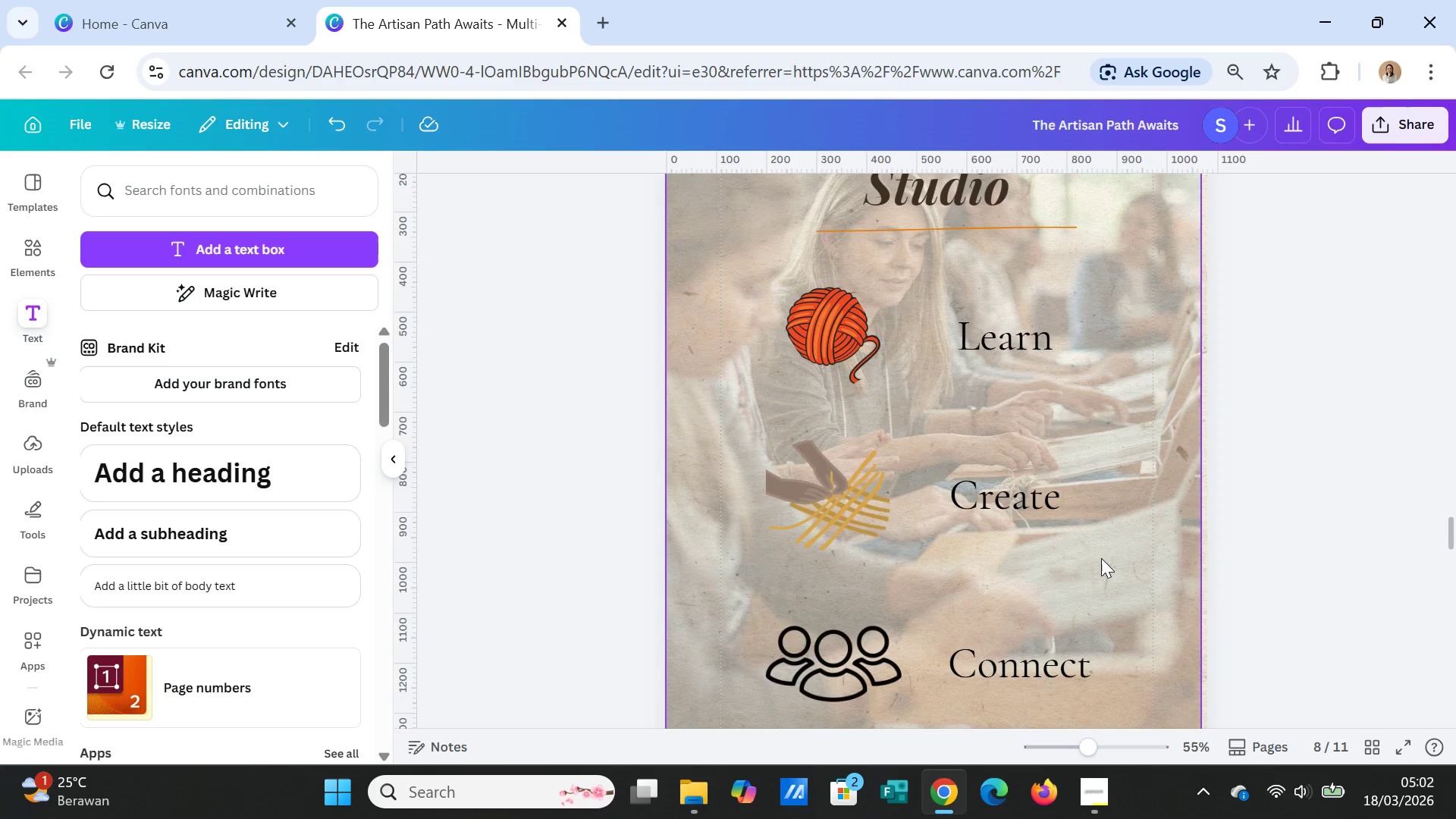 
scroll: coordinate [1101, 558], scroll_direction: down, amount: 2.0
 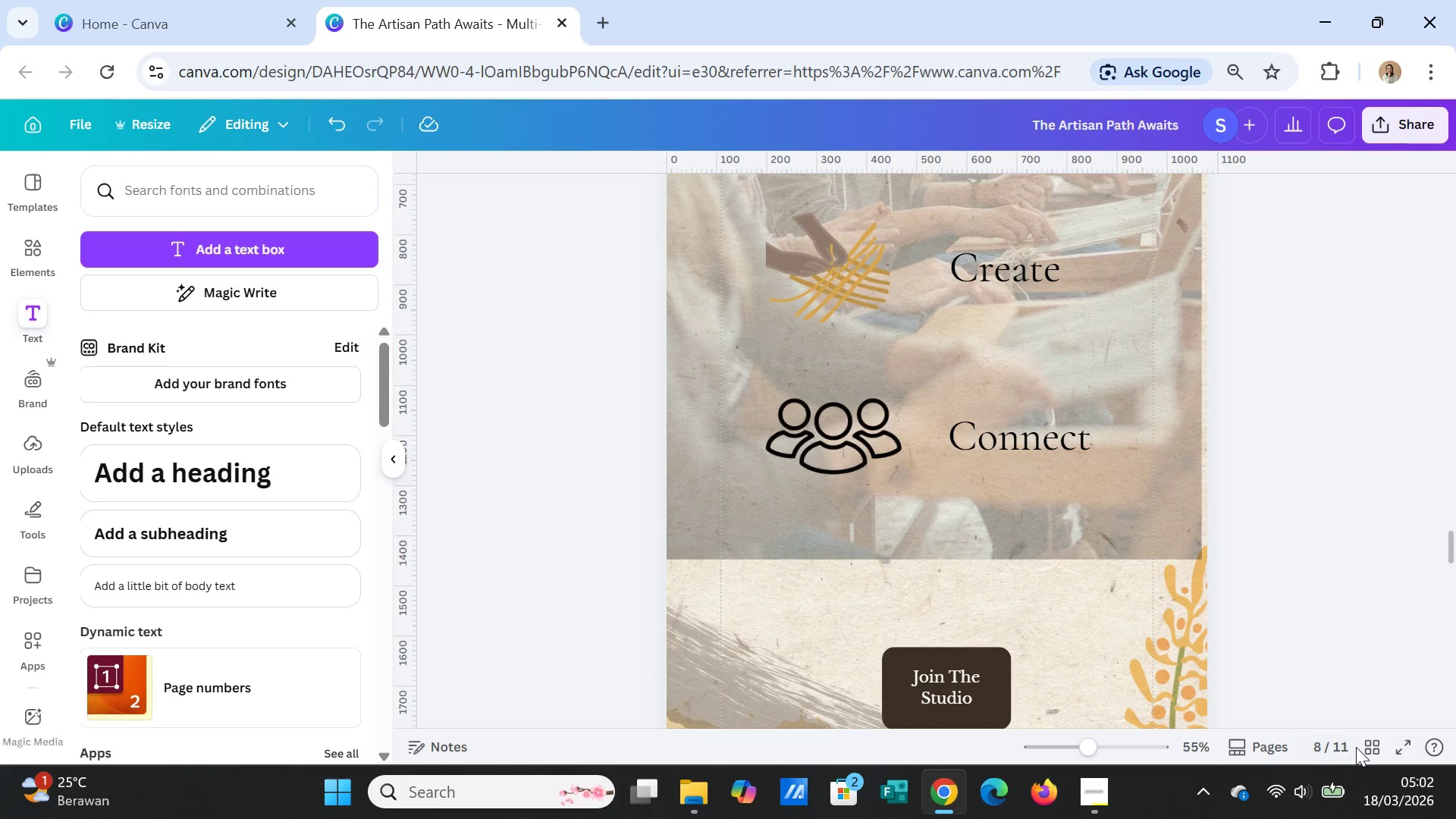 
left_click([1359, 747])
 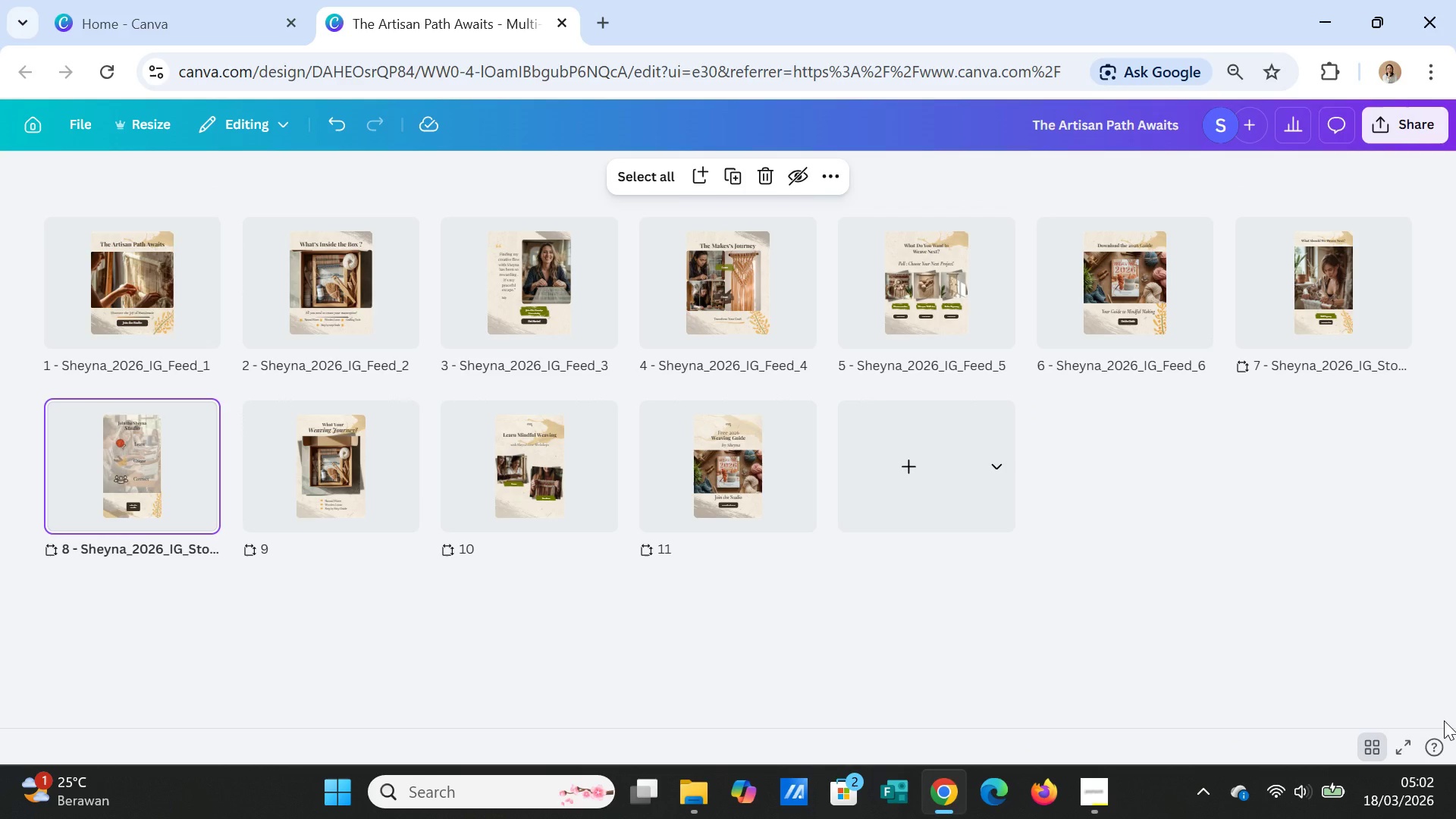 
wait(7.17)
 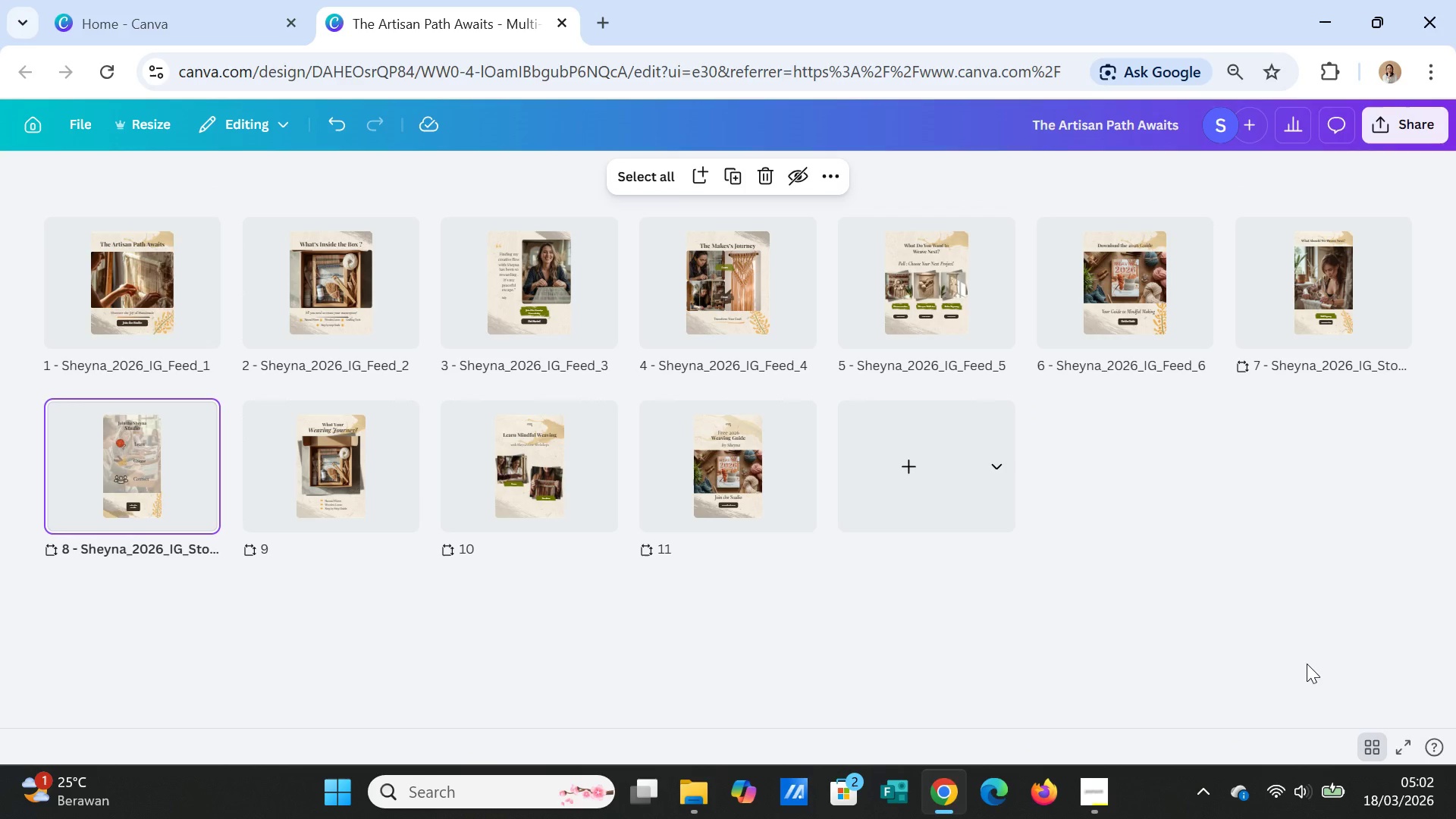 
left_click([1372, 749])
 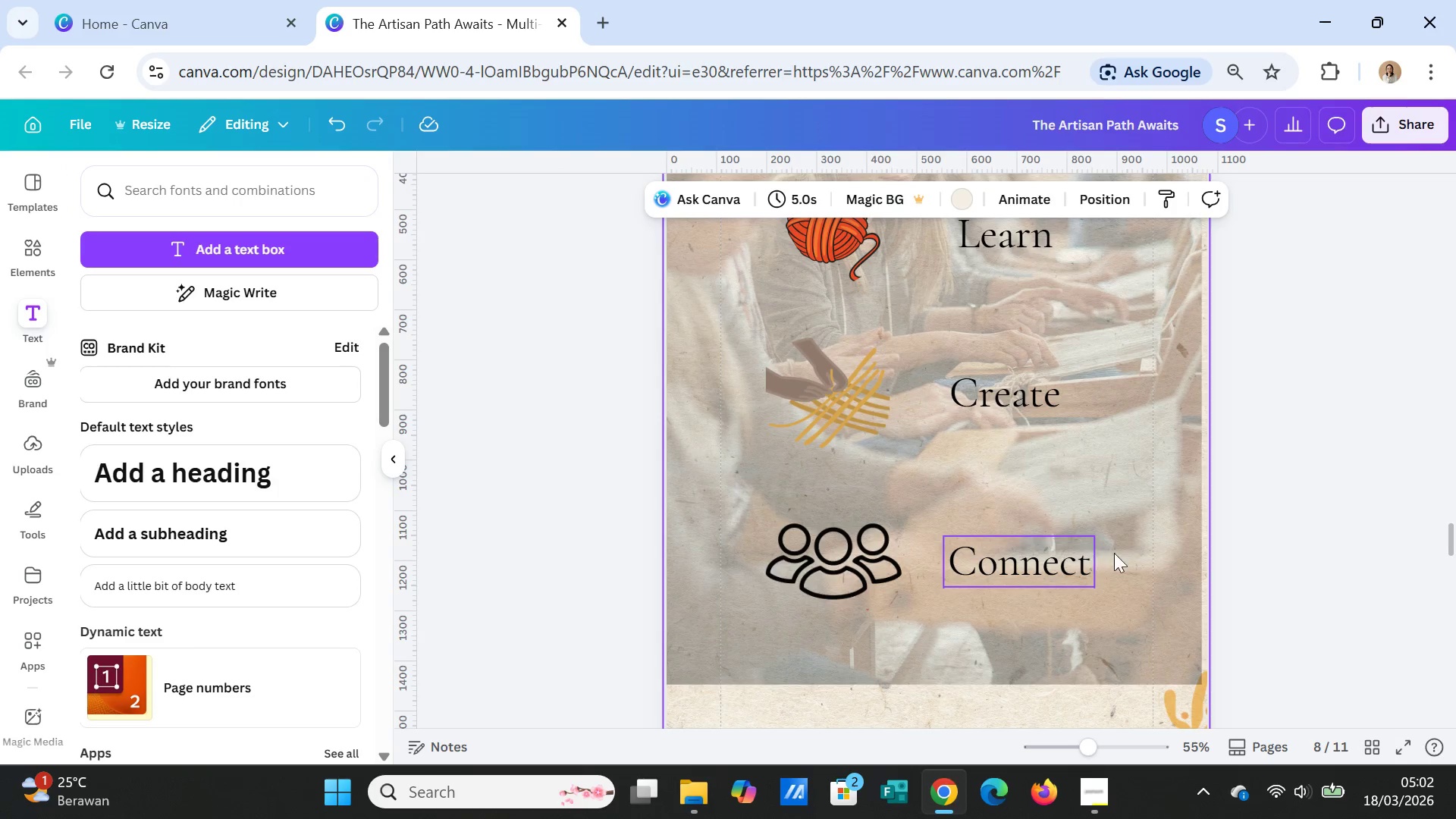 
scroll: coordinate [1187, 551], scroll_direction: up, amount: 4.0
 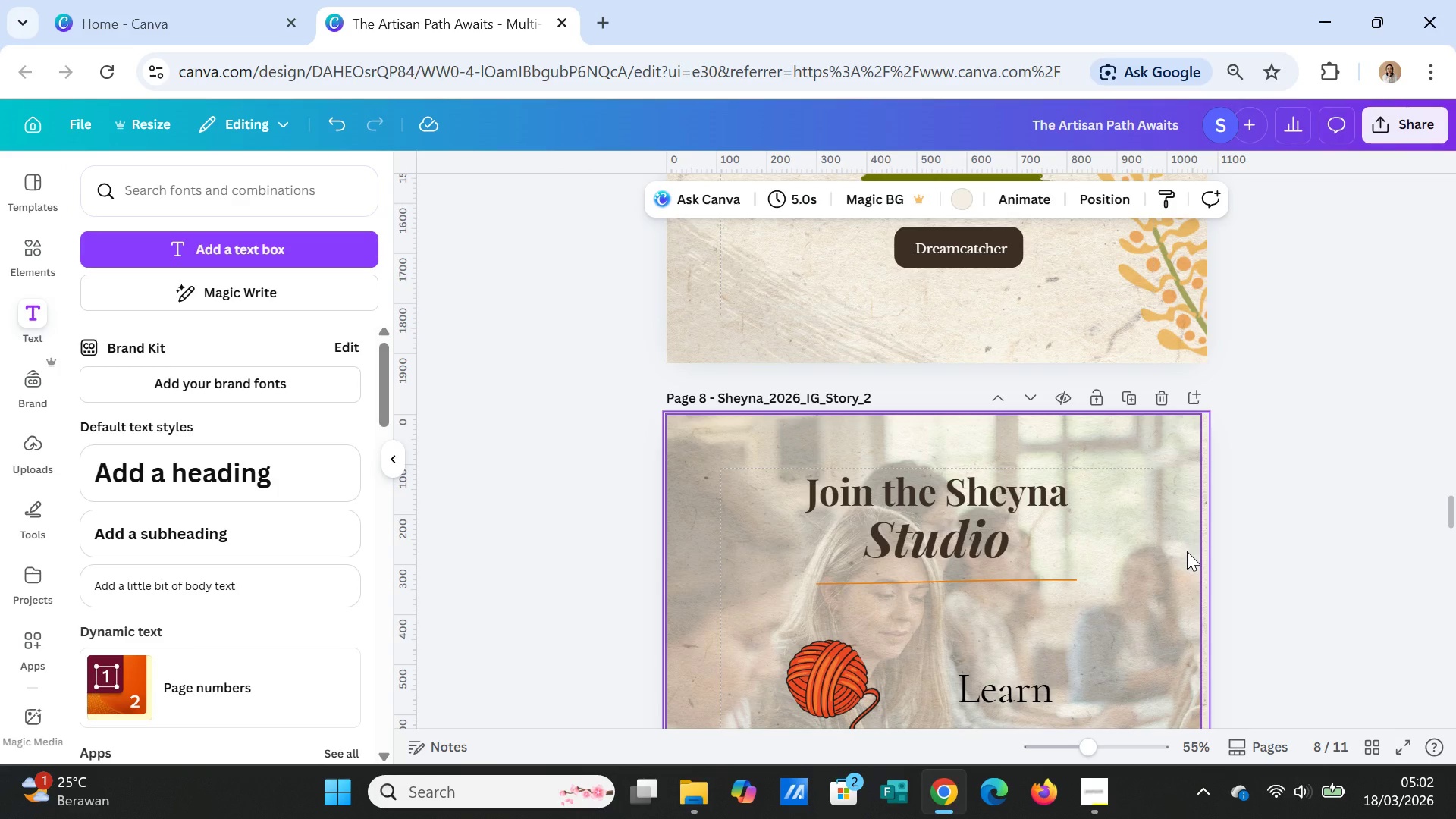 
wait(5.88)
 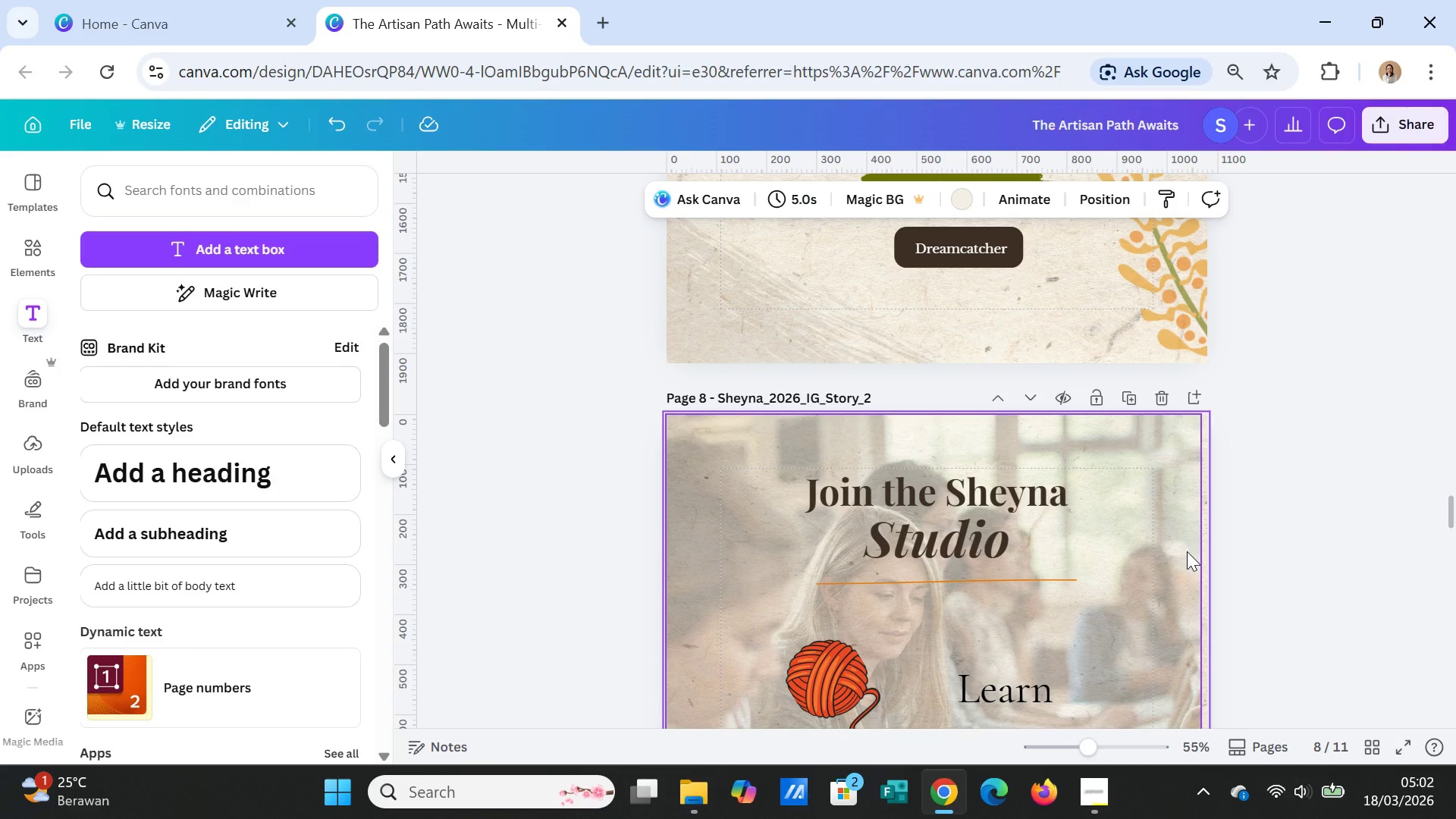 
scroll: coordinate [1188, 551], scroll_direction: down, amount: 4.0
 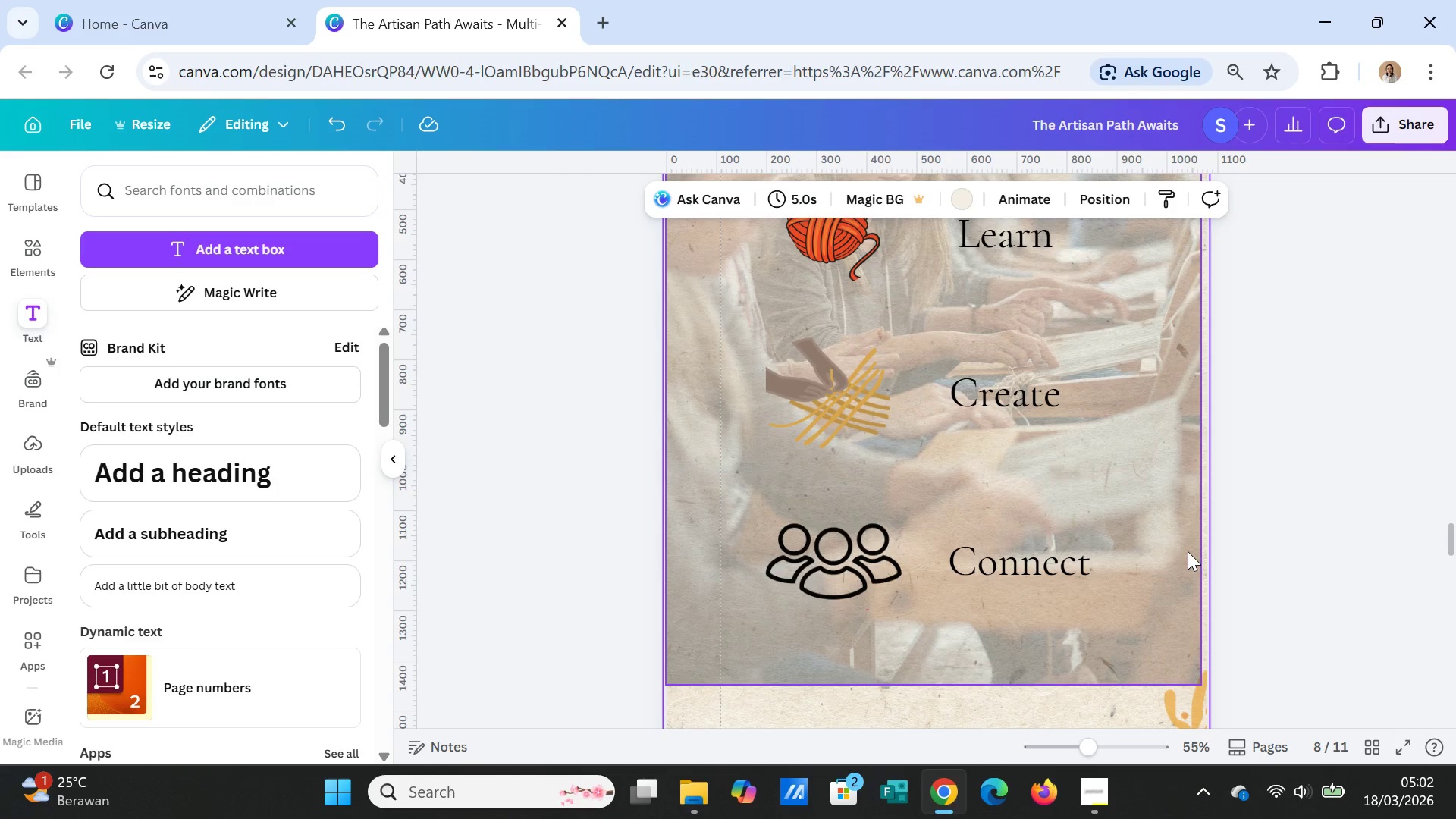 
scroll: coordinate [1188, 551], scroll_direction: up, amount: 3.0
 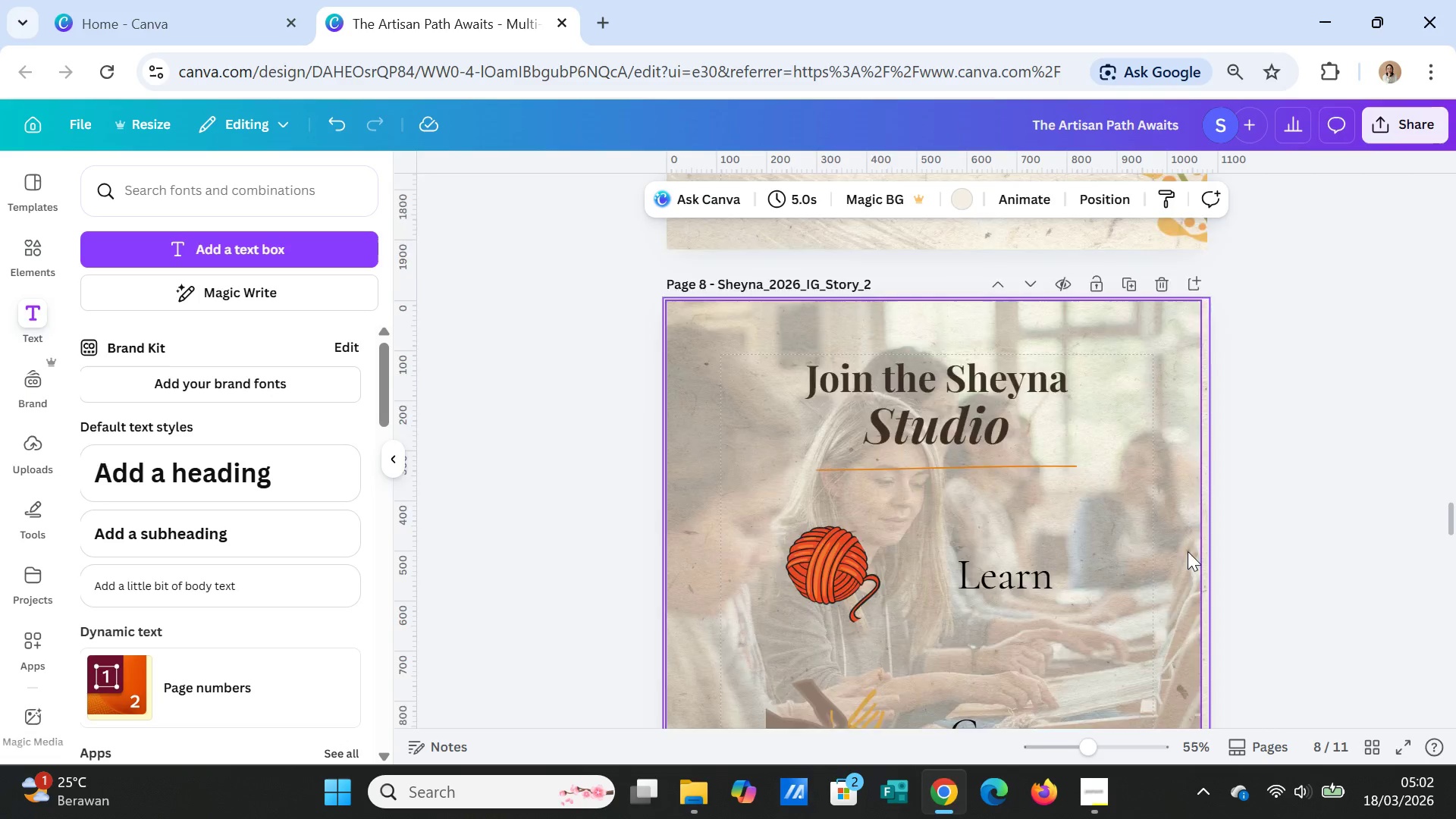 
scroll: coordinate [1188, 551], scroll_direction: down, amount: 11.0
 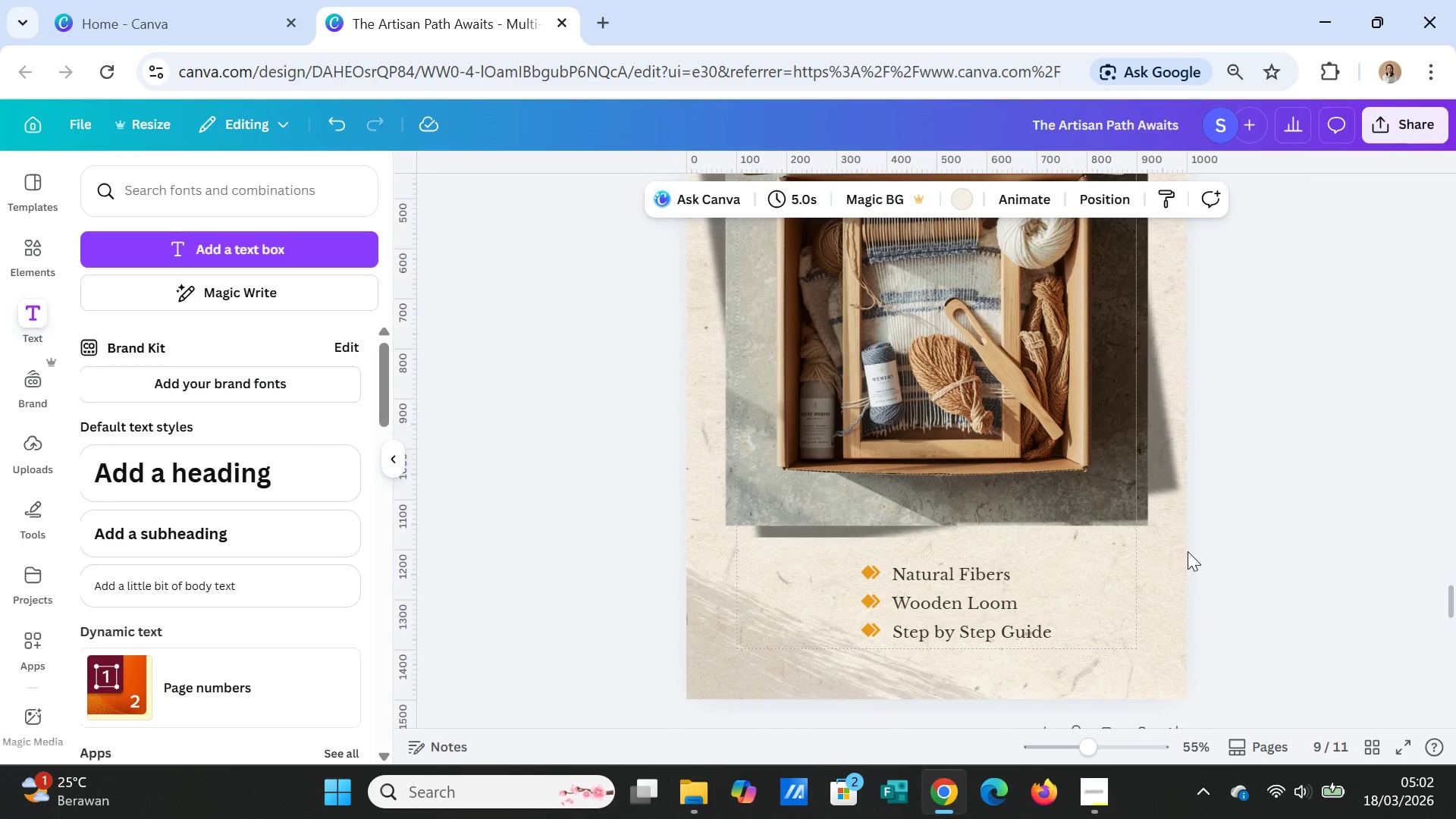 
scroll: coordinate [1188, 551], scroll_direction: up, amount: 3.0
 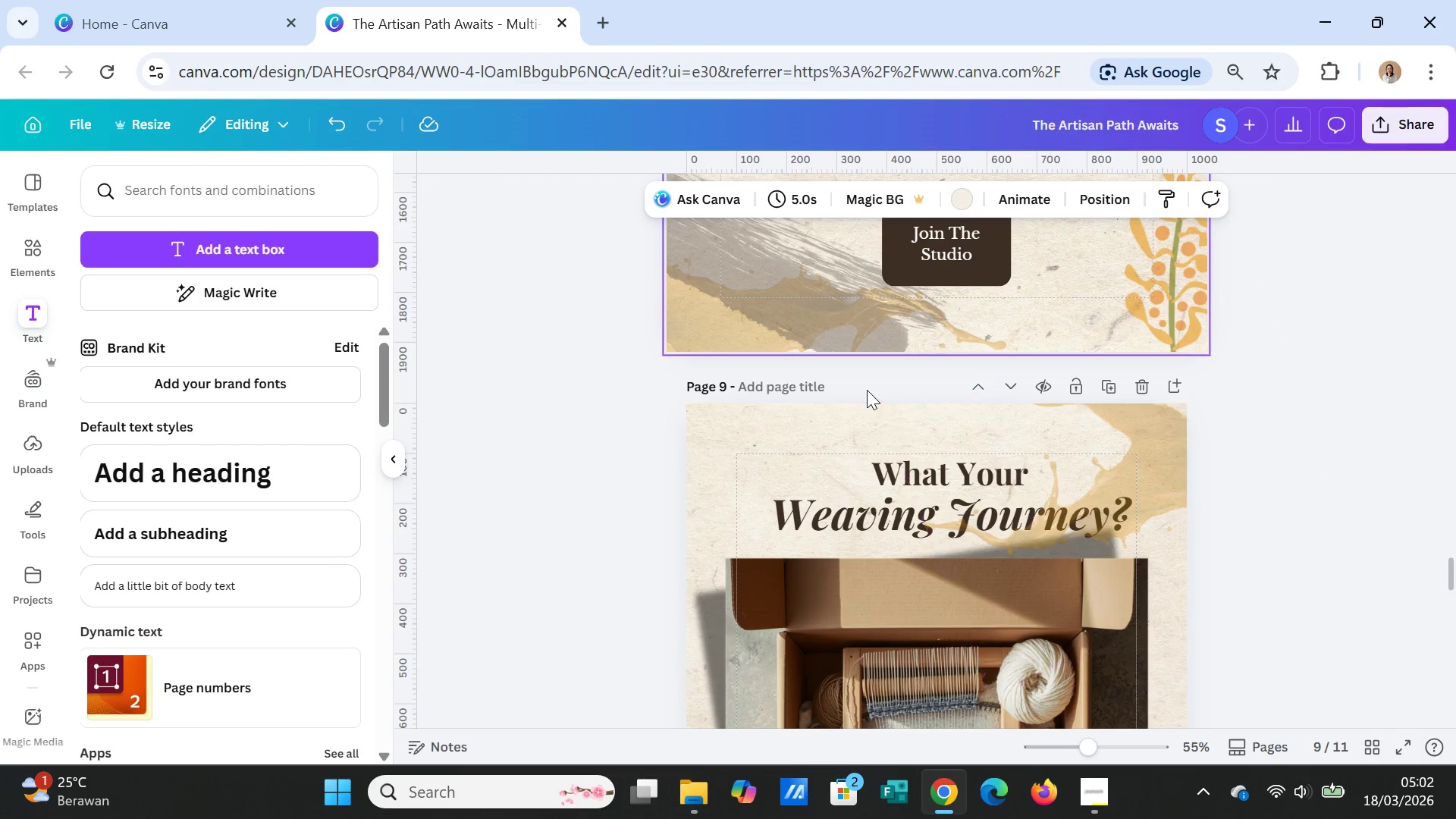 
left_click([801, 388])
 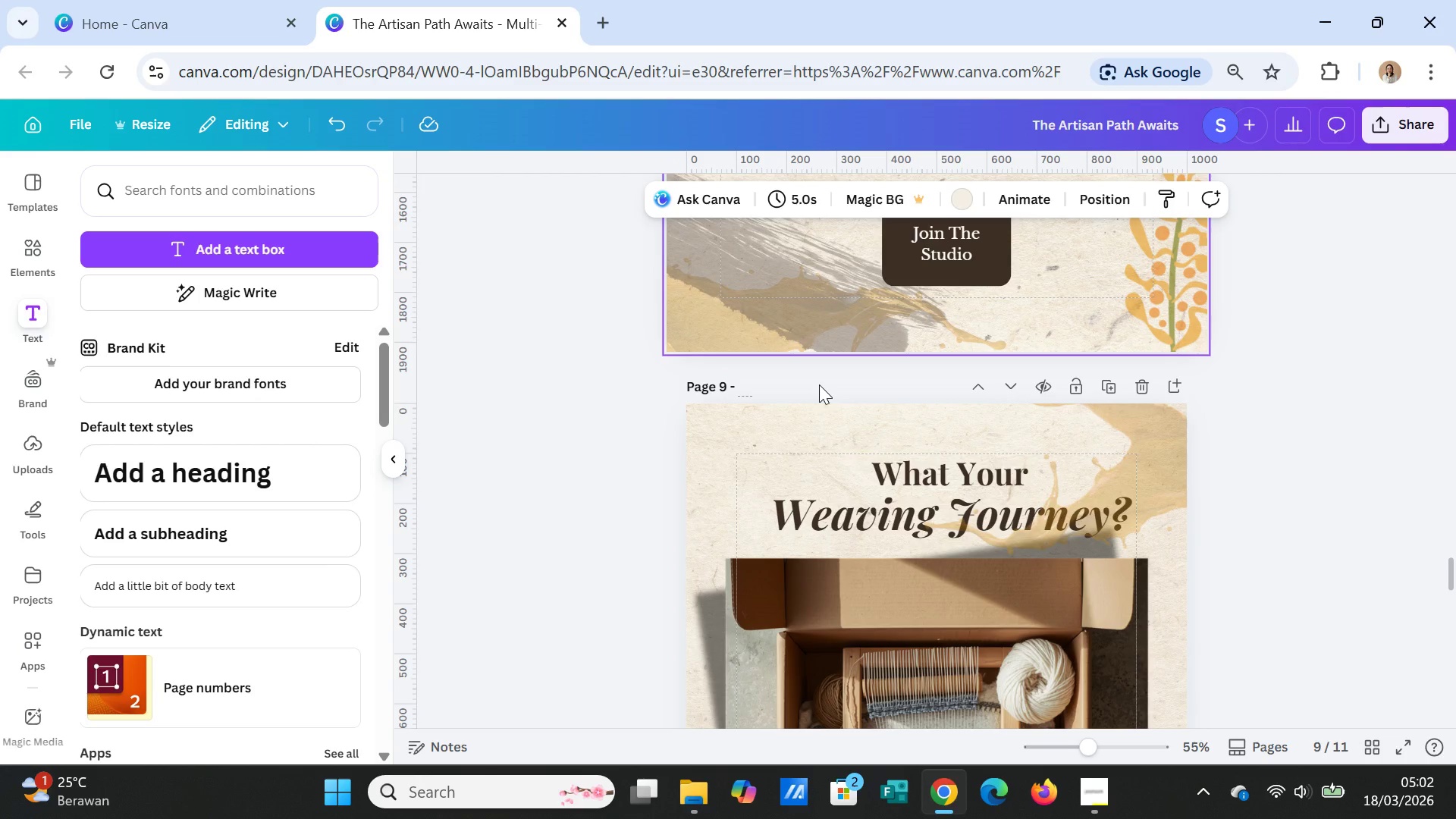 
key(Control+V)
 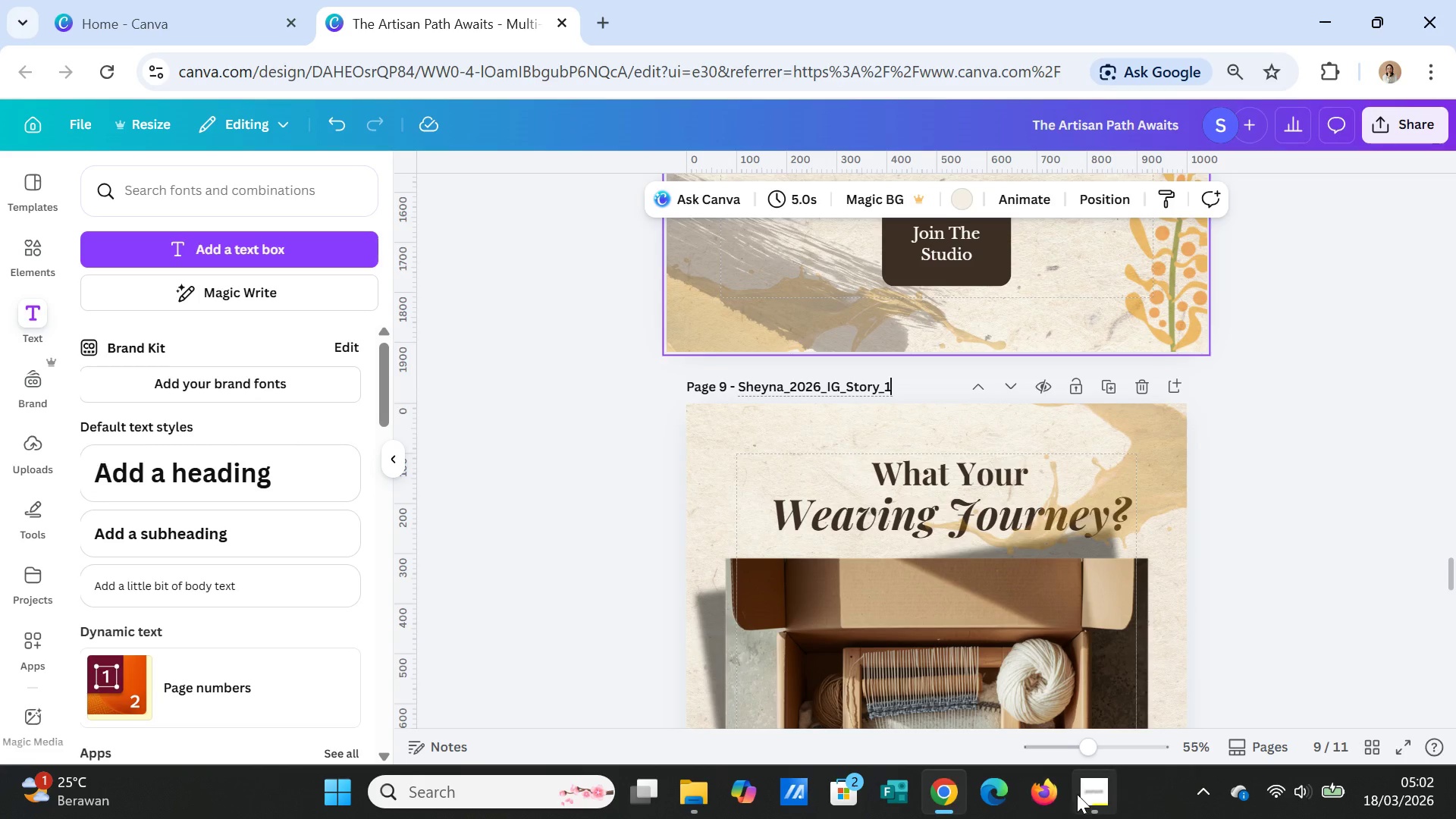 
left_click([1093, 799])